 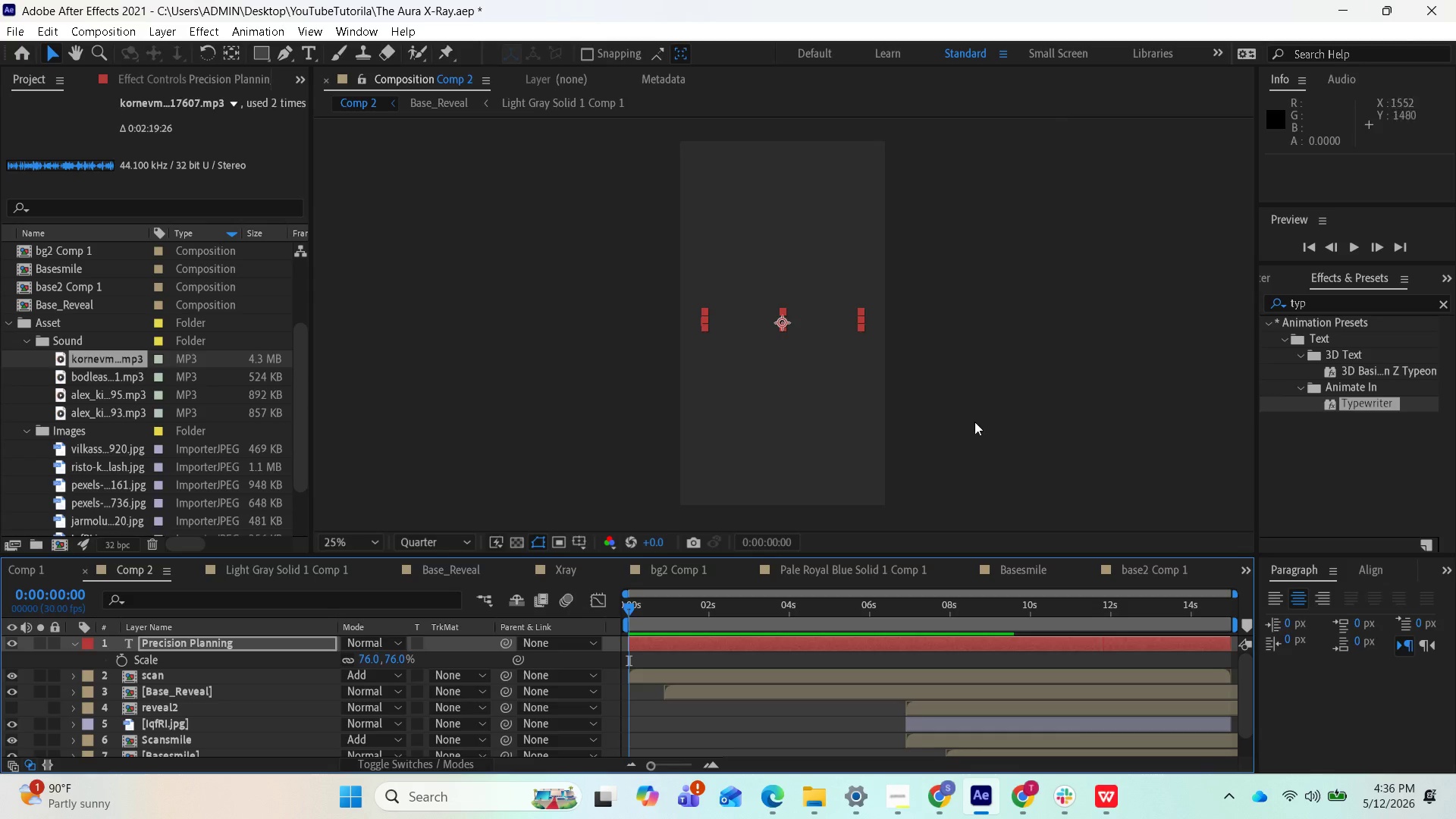 
left_click_drag(start_coordinate=[629, 607], to_coordinate=[612, 628])
 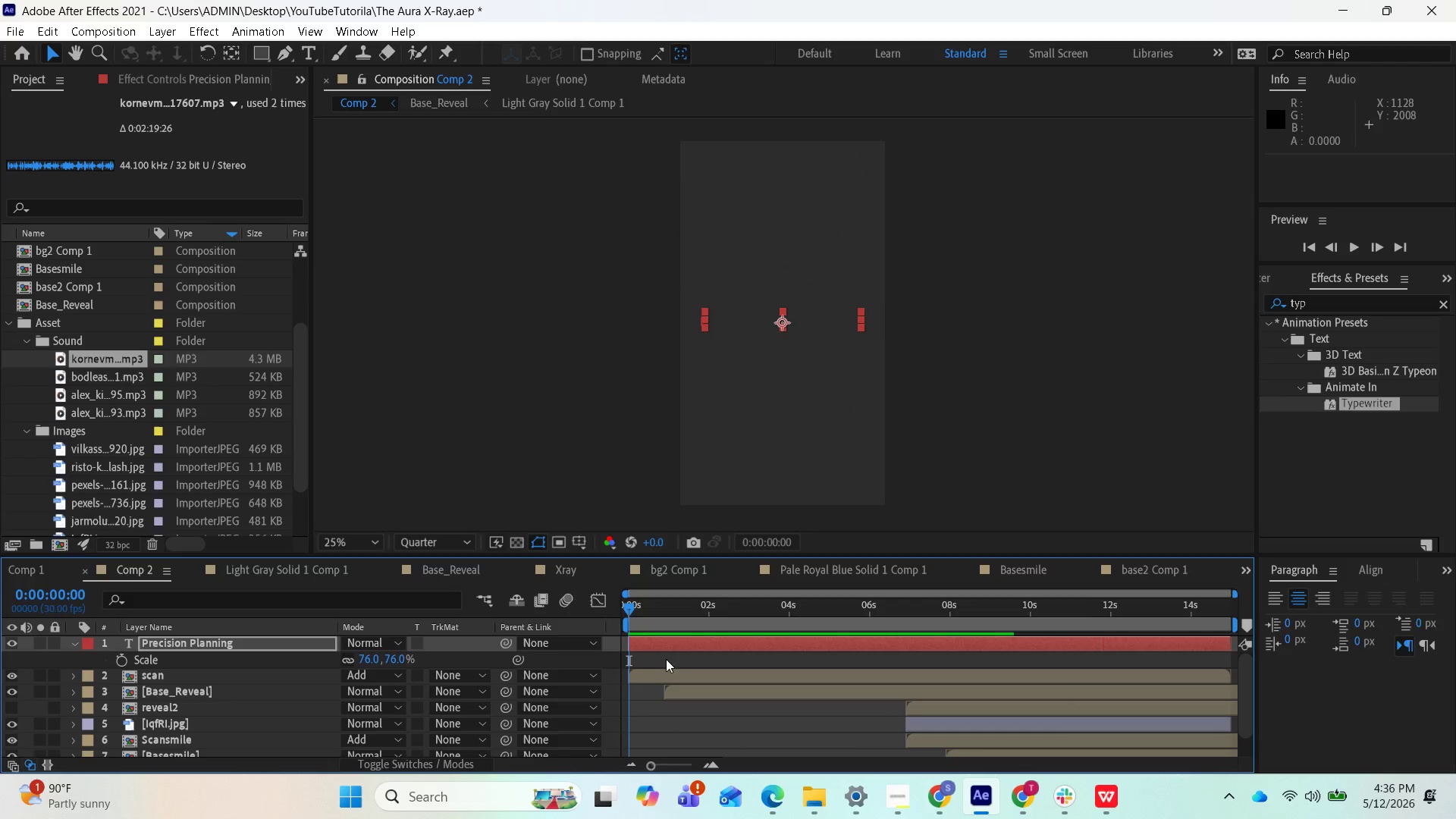 
key(Space)
 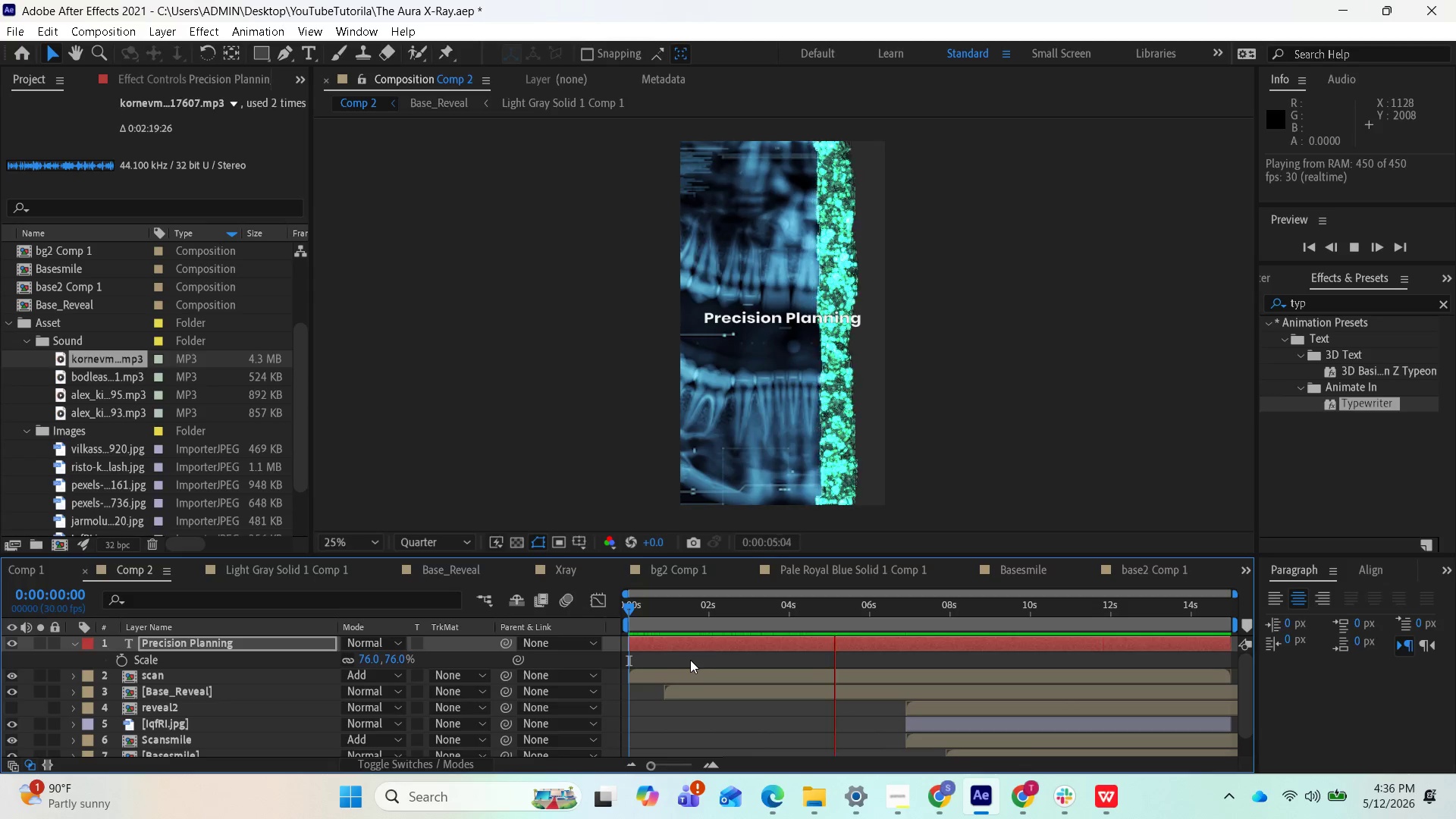 
wait(7.27)
 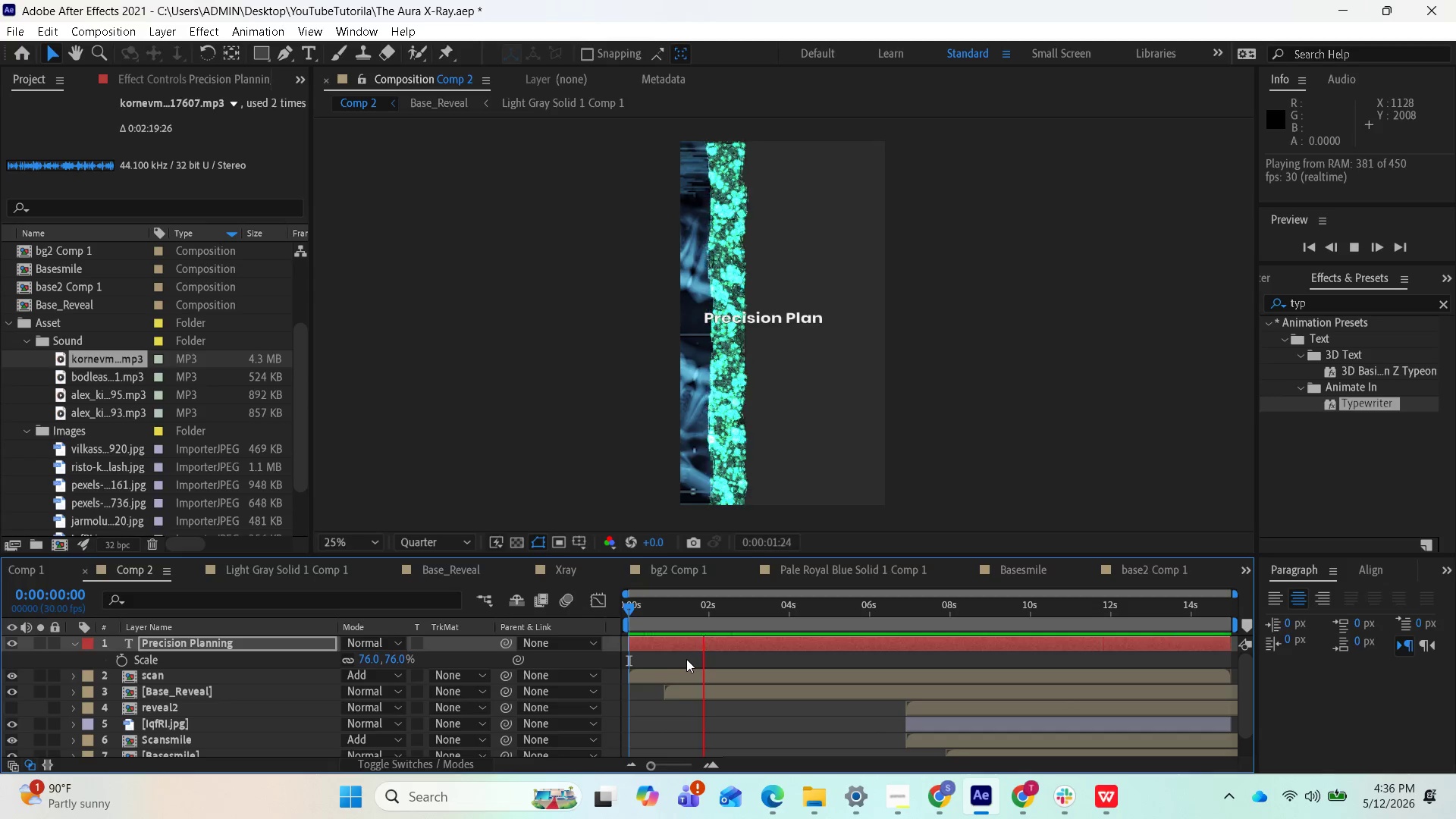 
key(Space)
 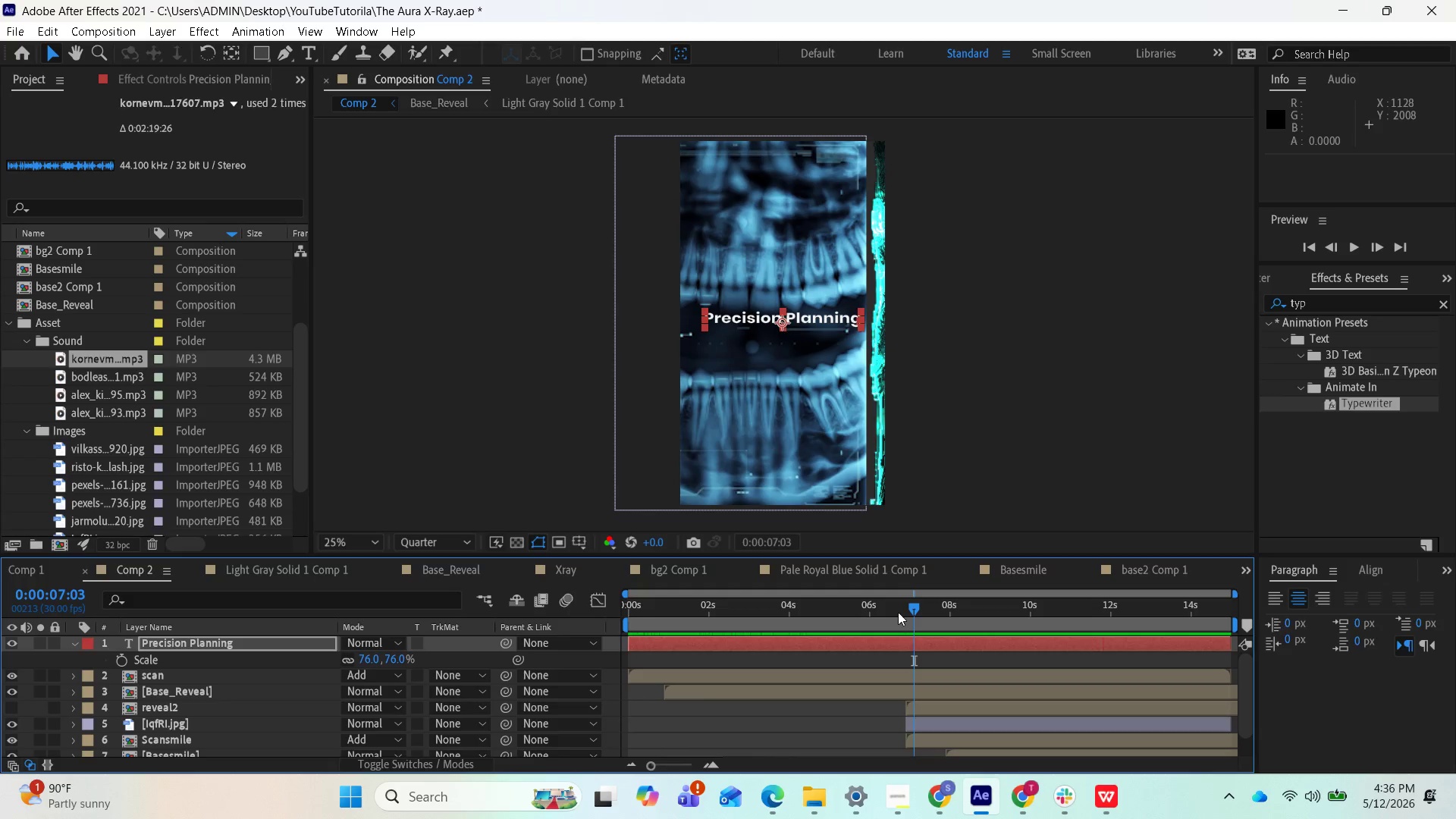 
left_click_drag(start_coordinate=[913, 602], to_coordinate=[905, 605])
 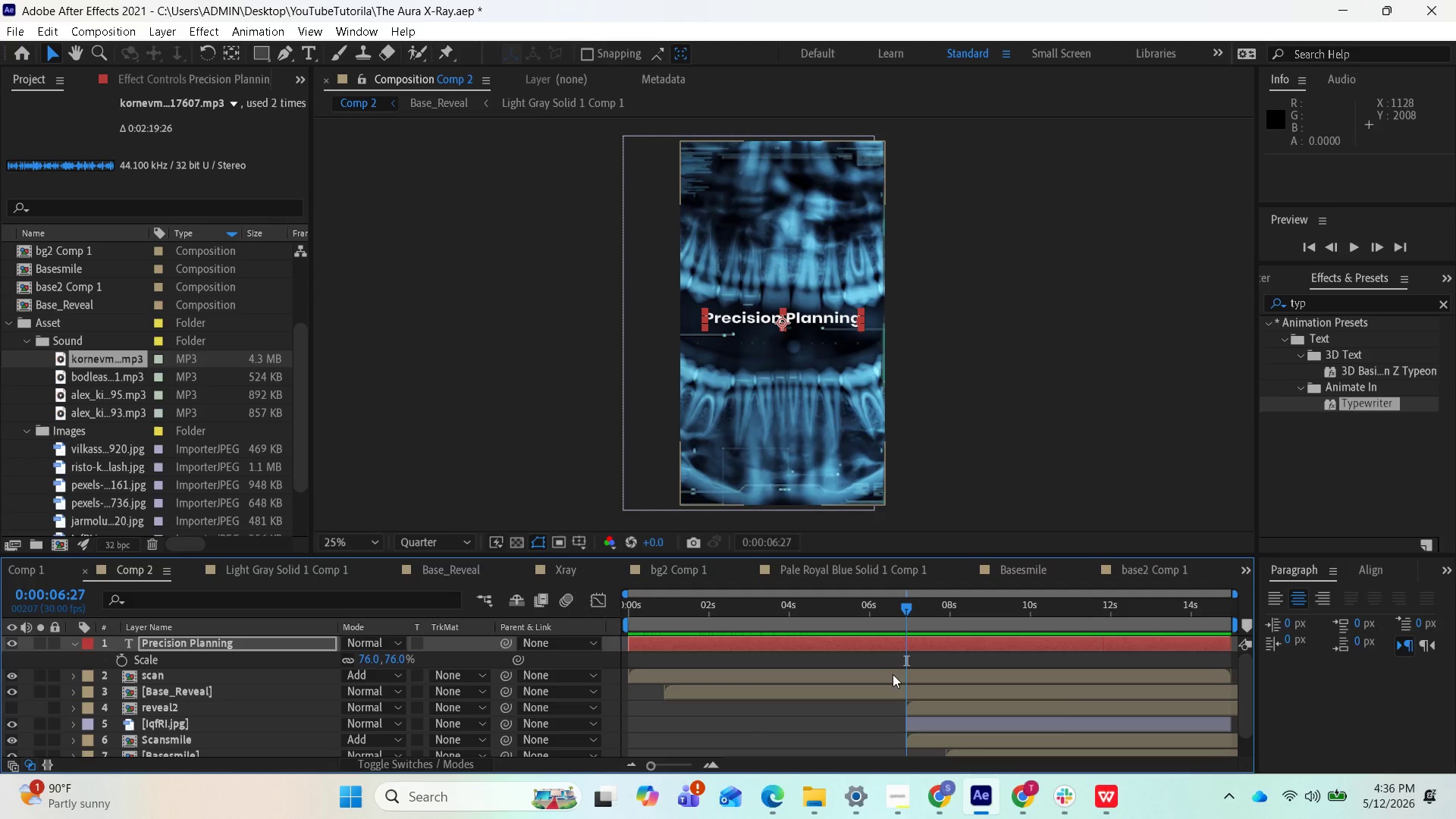 
left_click_drag(start_coordinate=[907, 610], to_coordinate=[814, 625])
 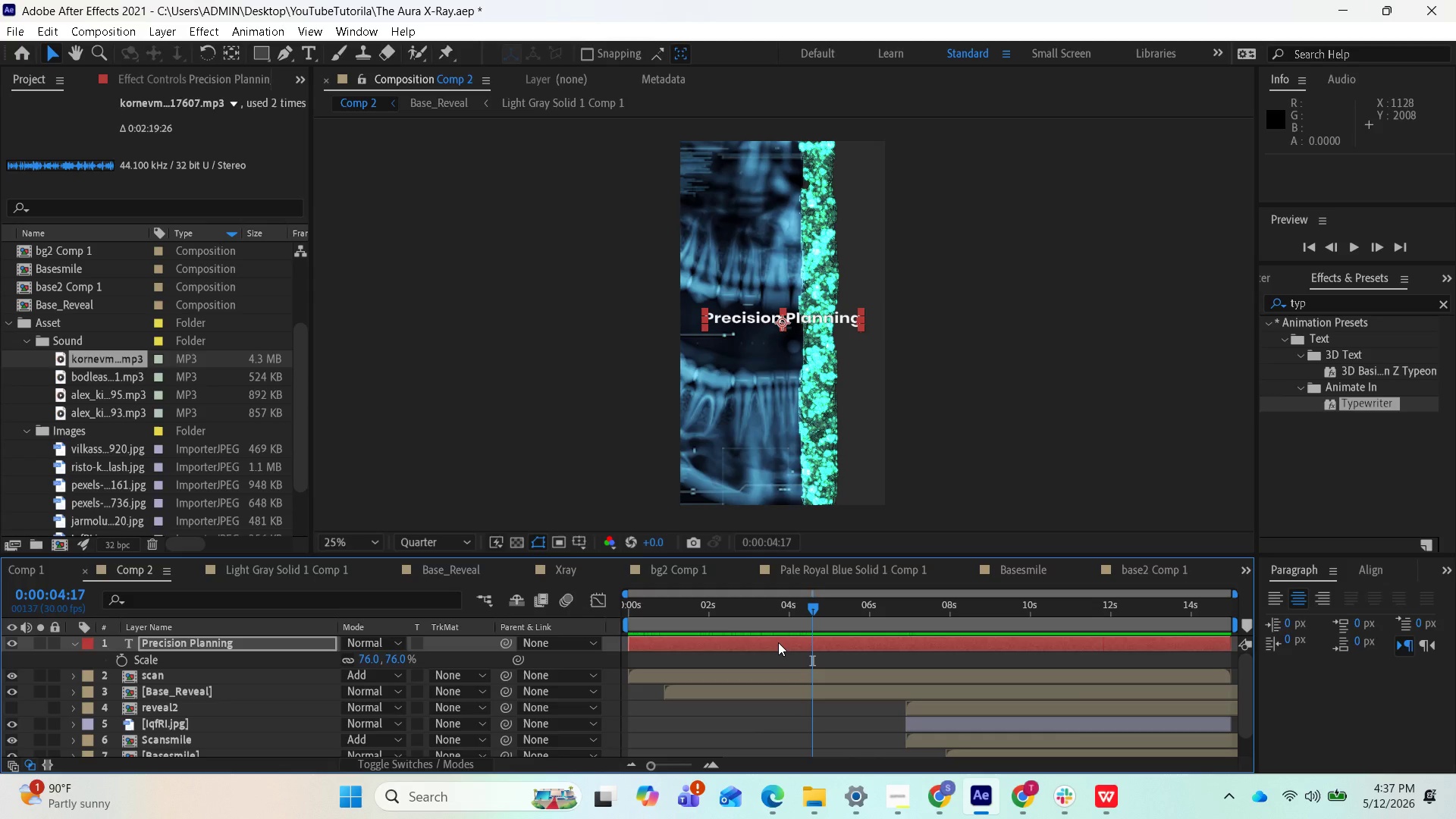 
key(U)
 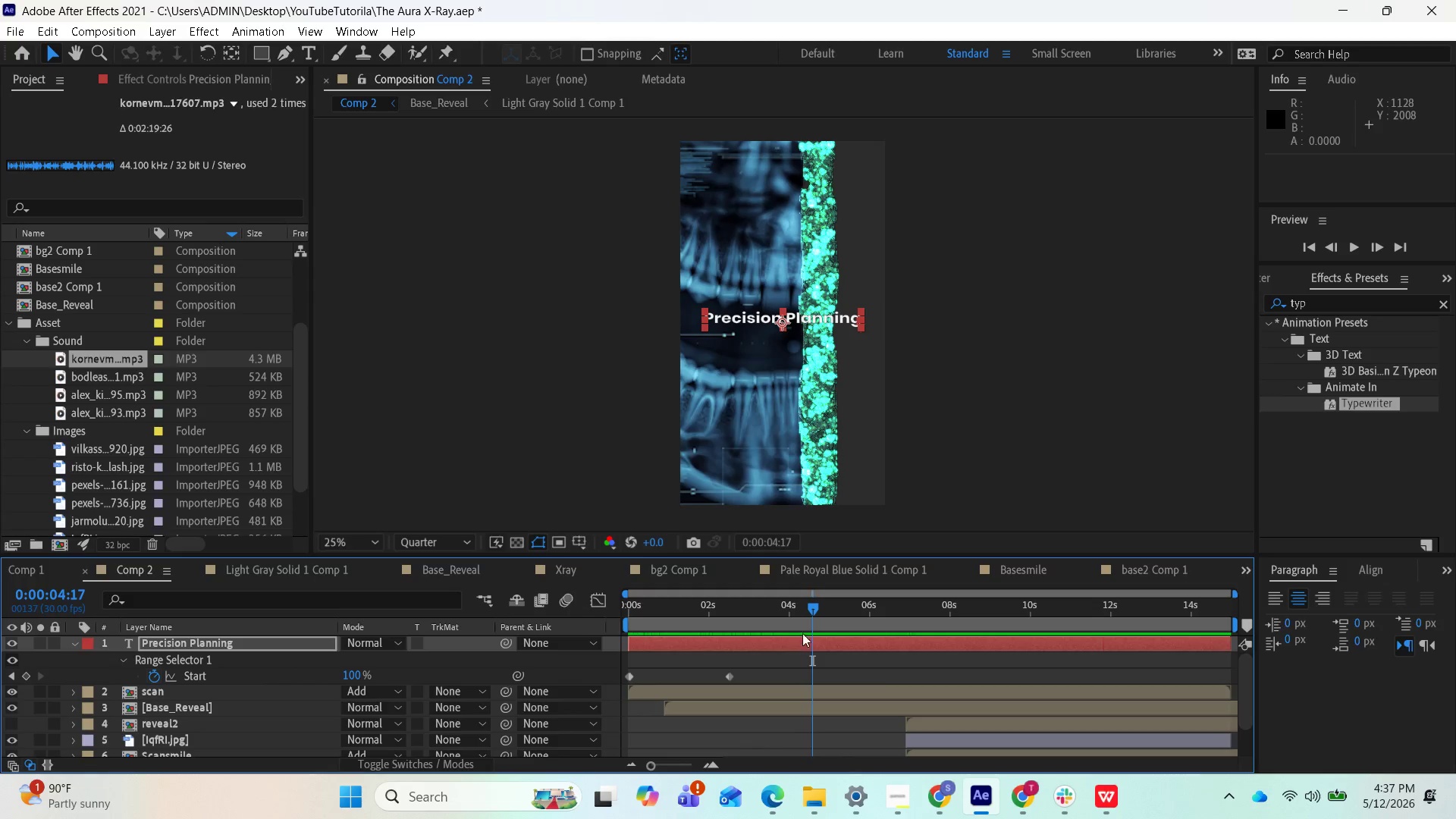 
left_click_drag(start_coordinate=[811, 614], to_coordinate=[824, 655])
 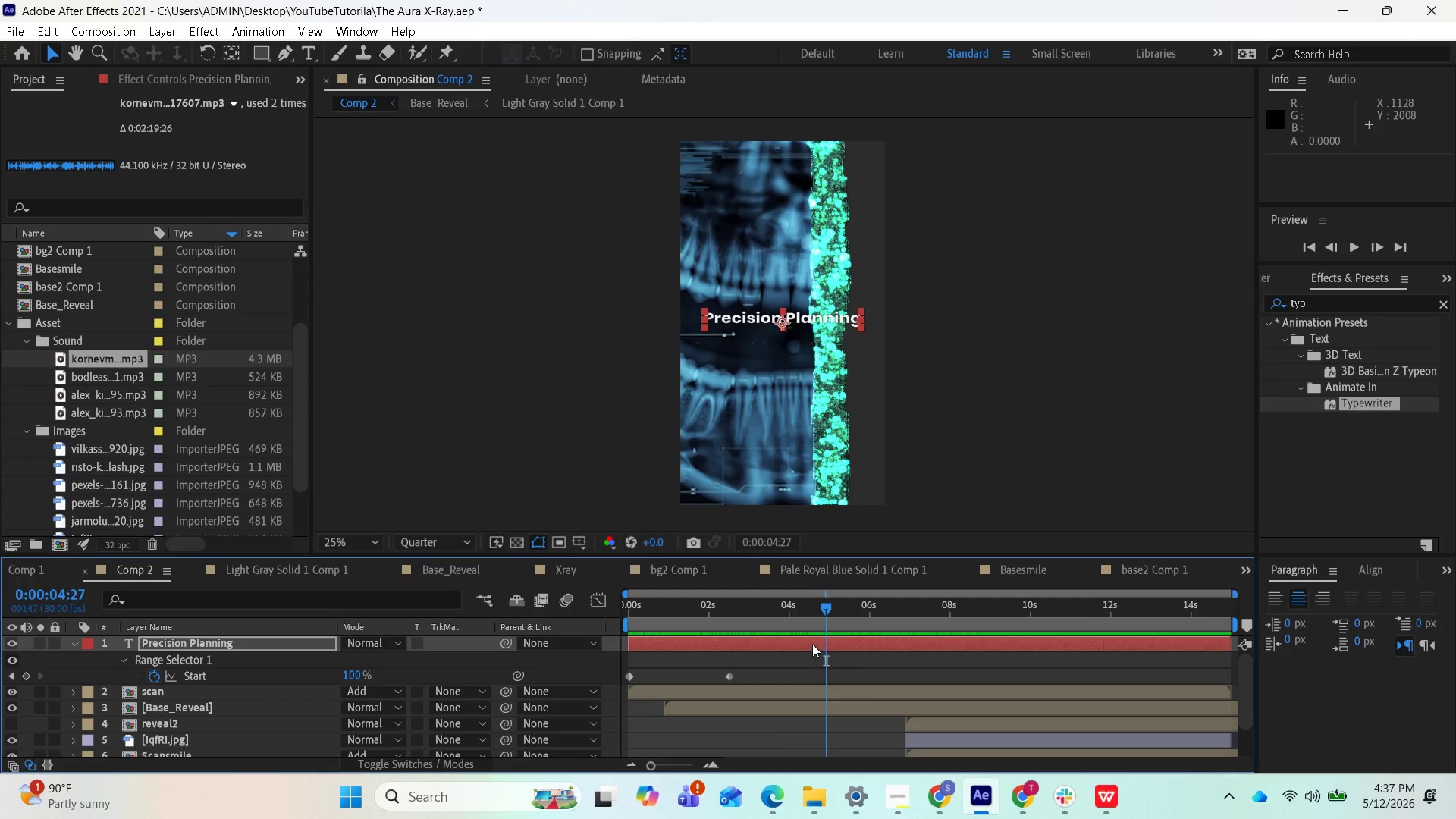 
left_click([810, 642])
 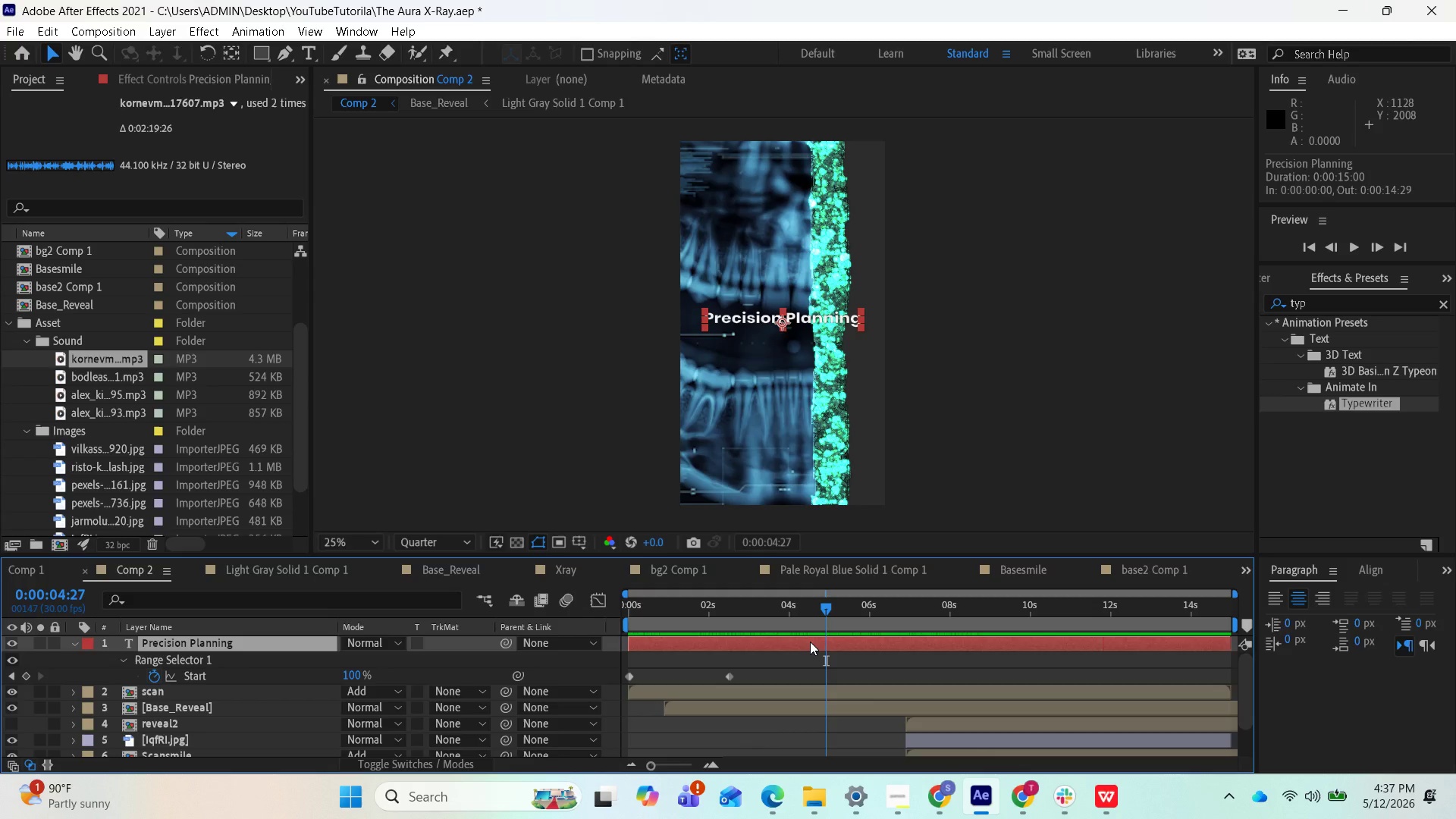 
key(Alt+BracketRight)
 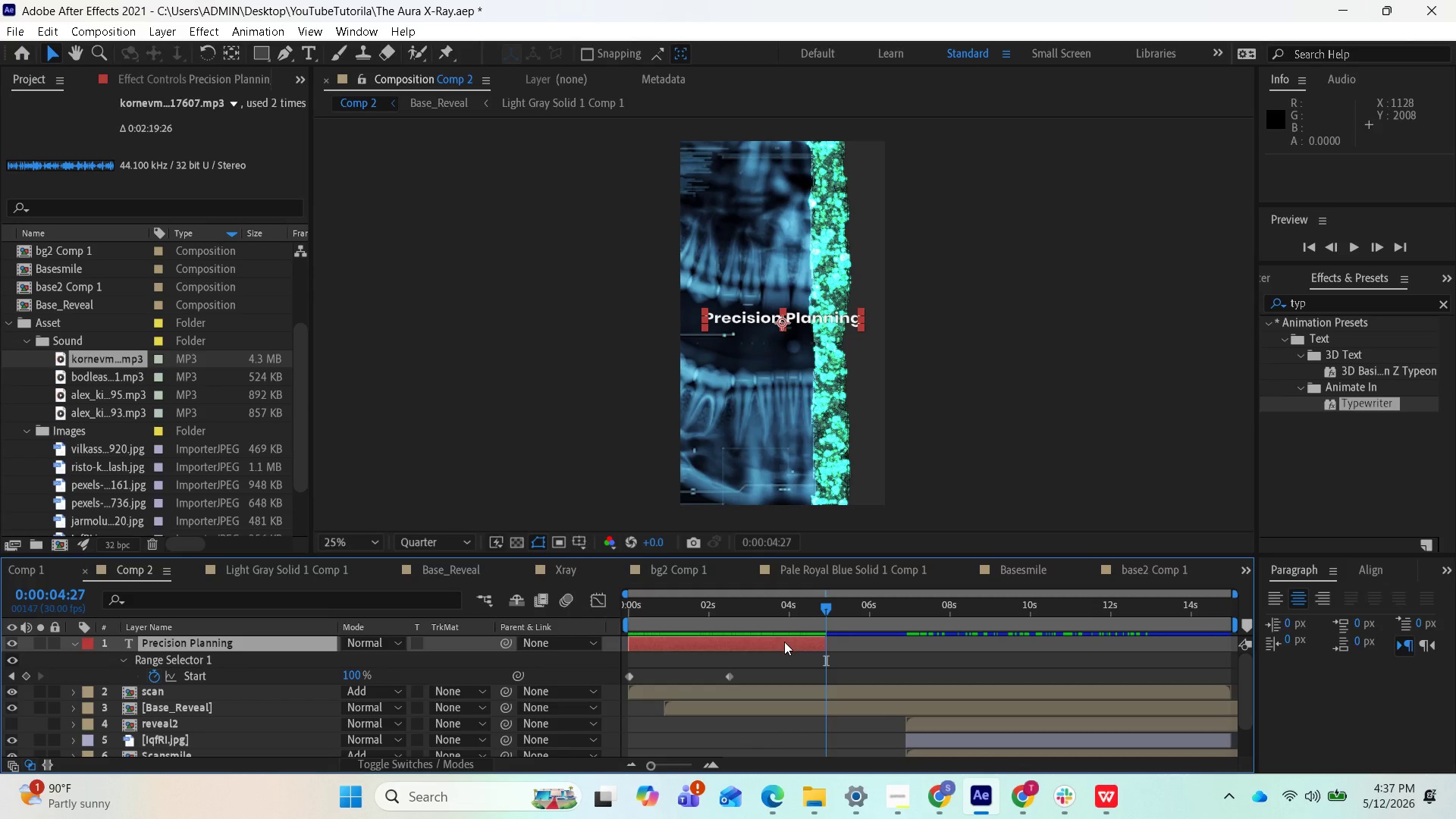 
wait(8.55)
 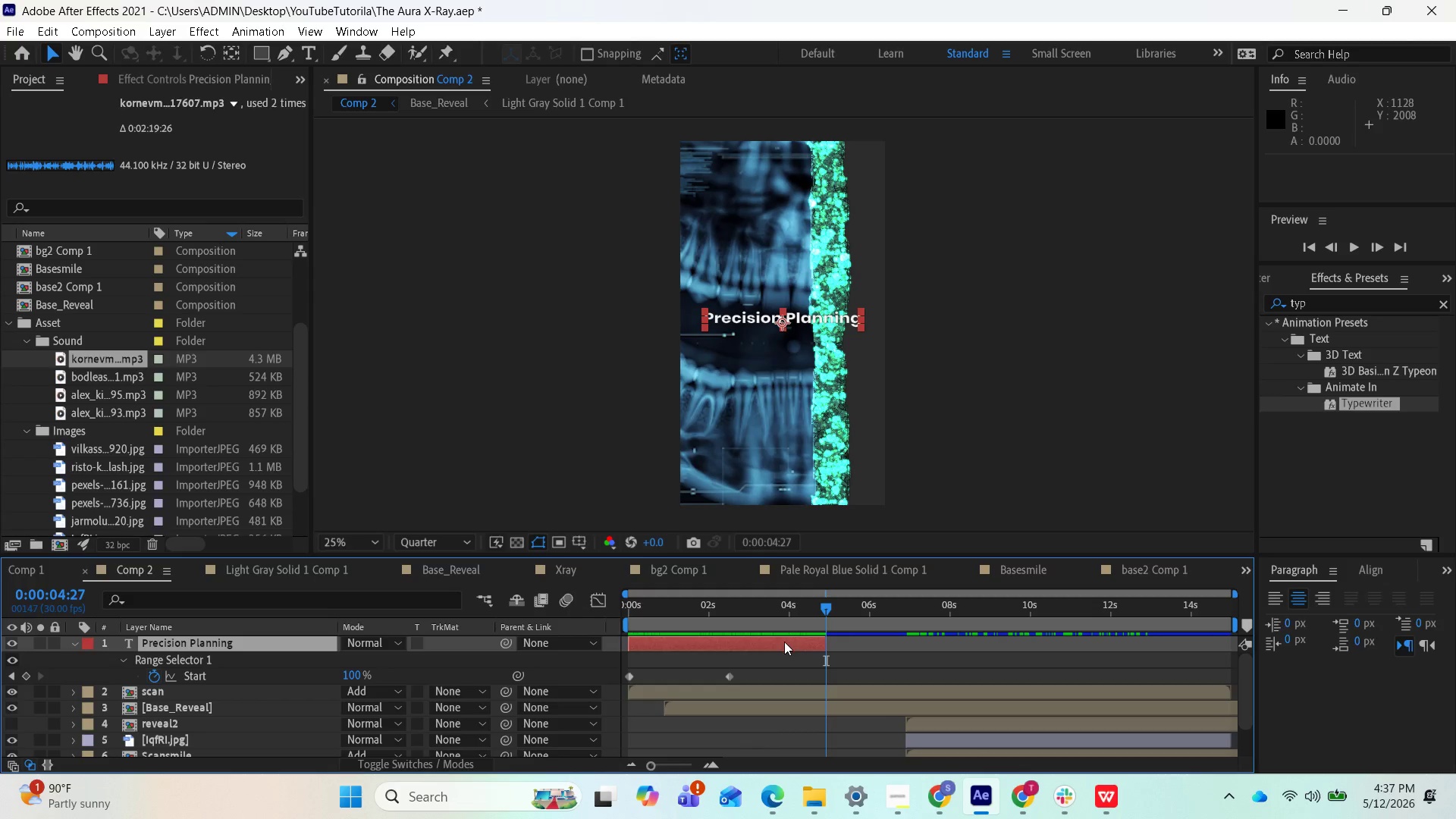 
left_click([893, 802])